 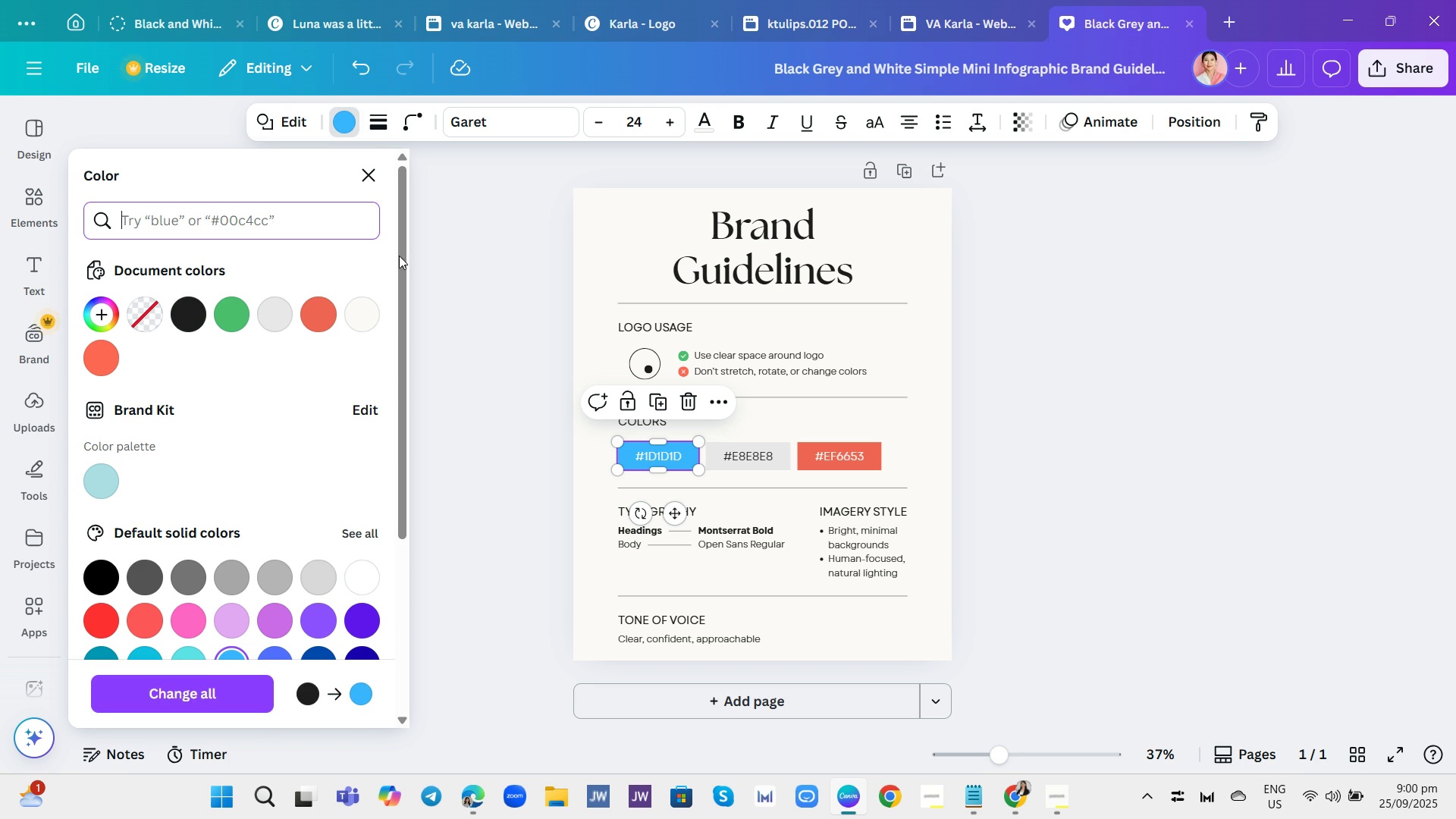 
left_click([679, 453])
 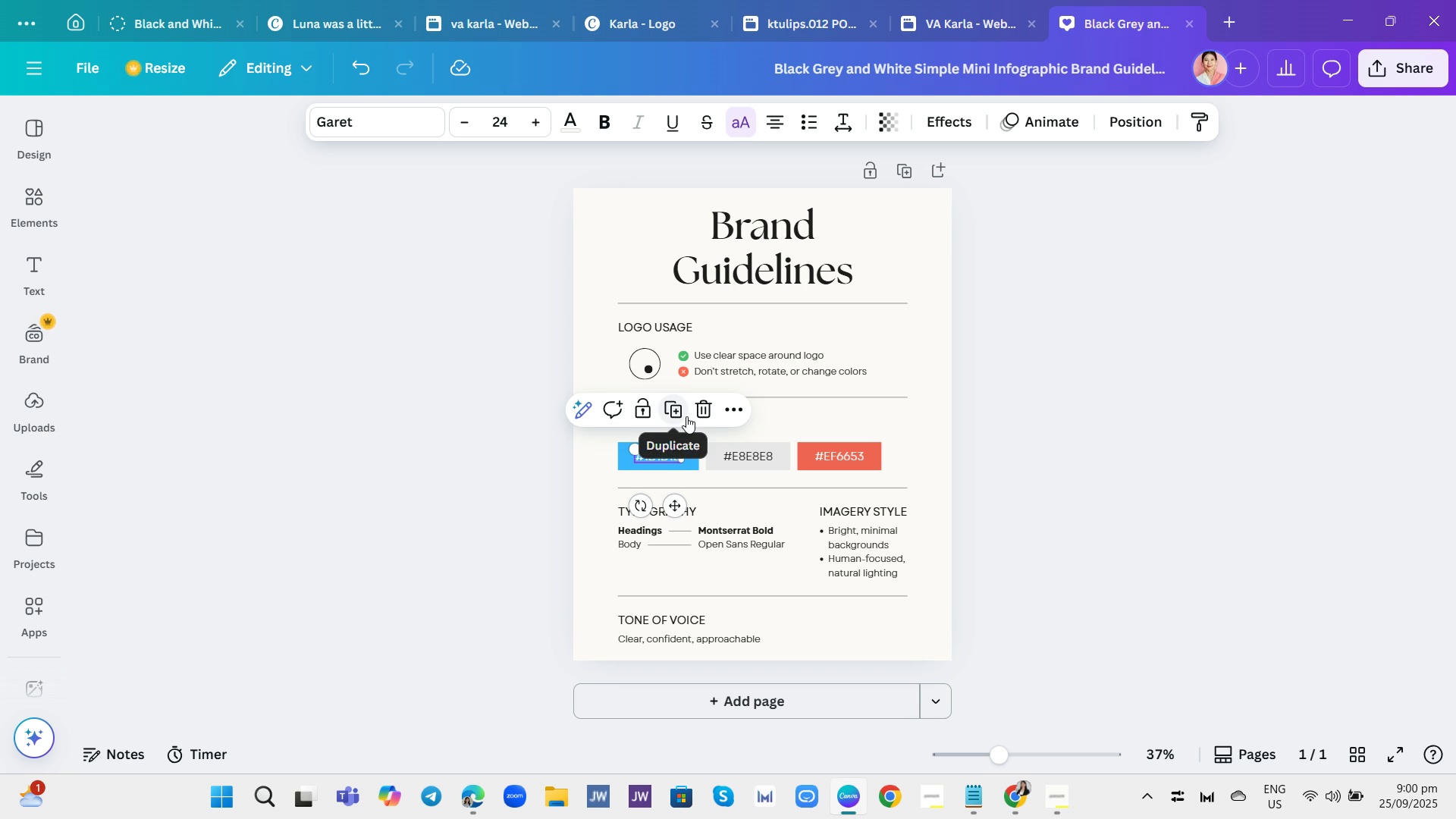 
key(Backspace)
 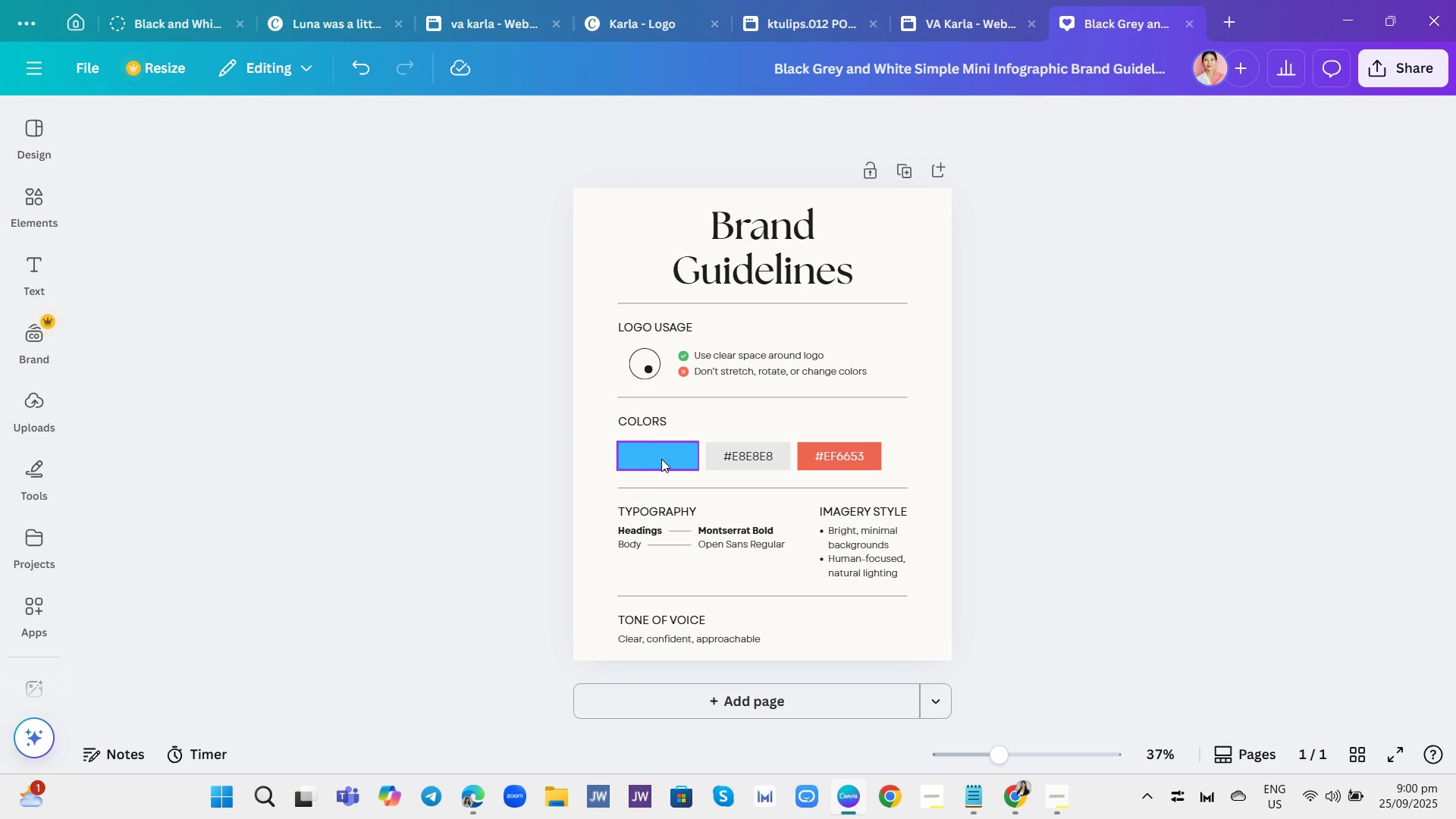 
left_click([659, 460])
 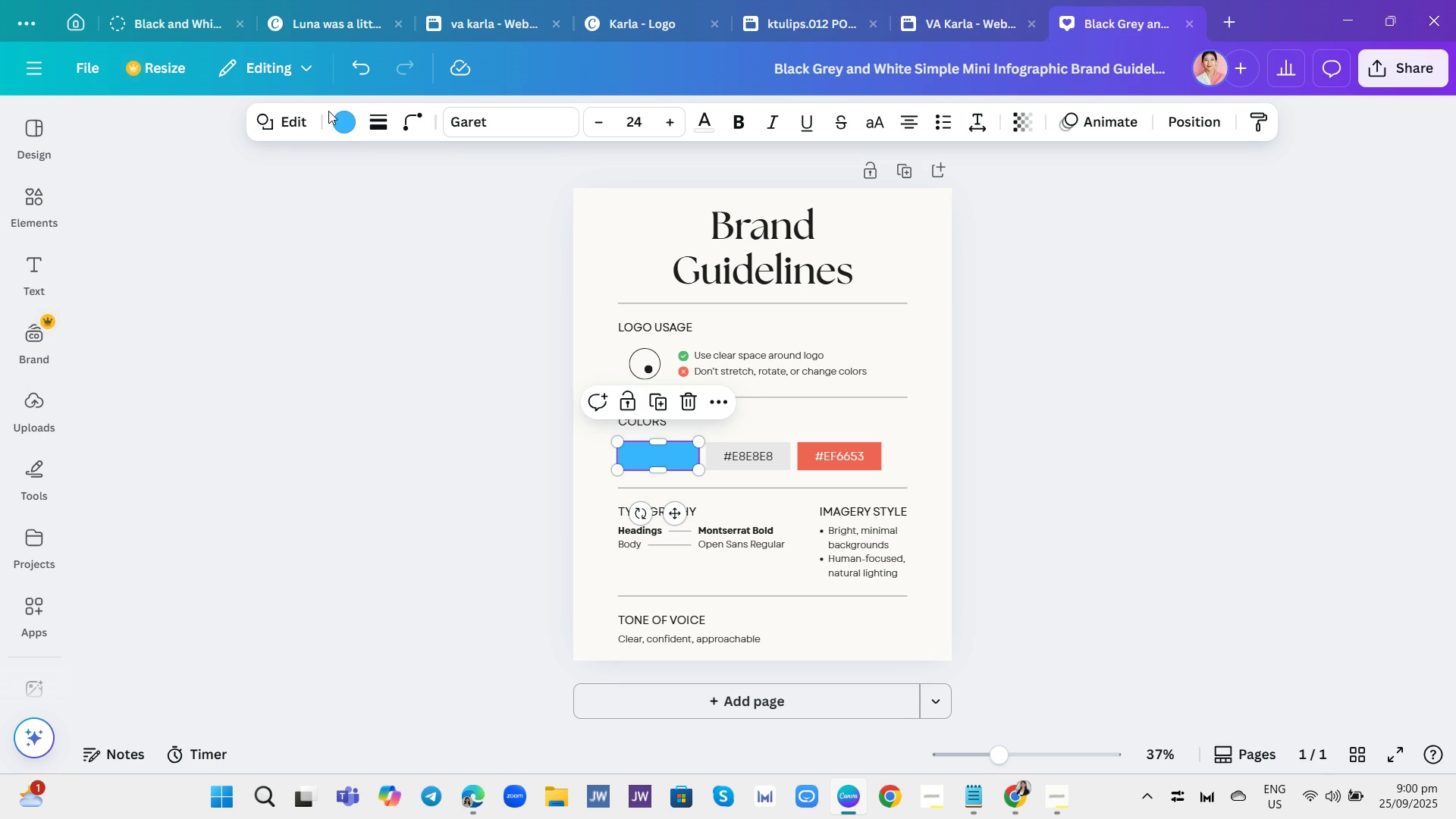 
left_click([342, 120])
 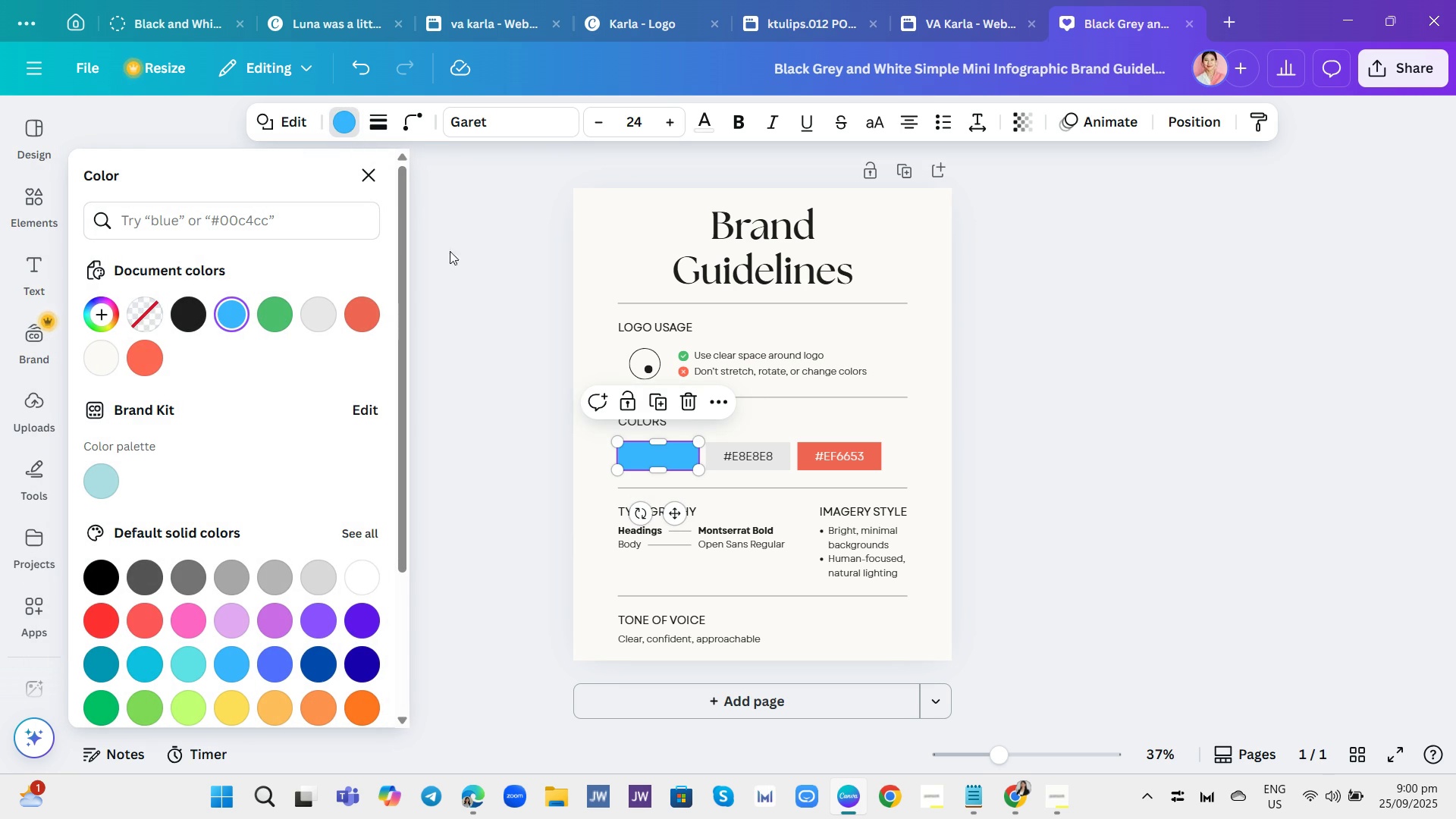 
wait(6.3)
 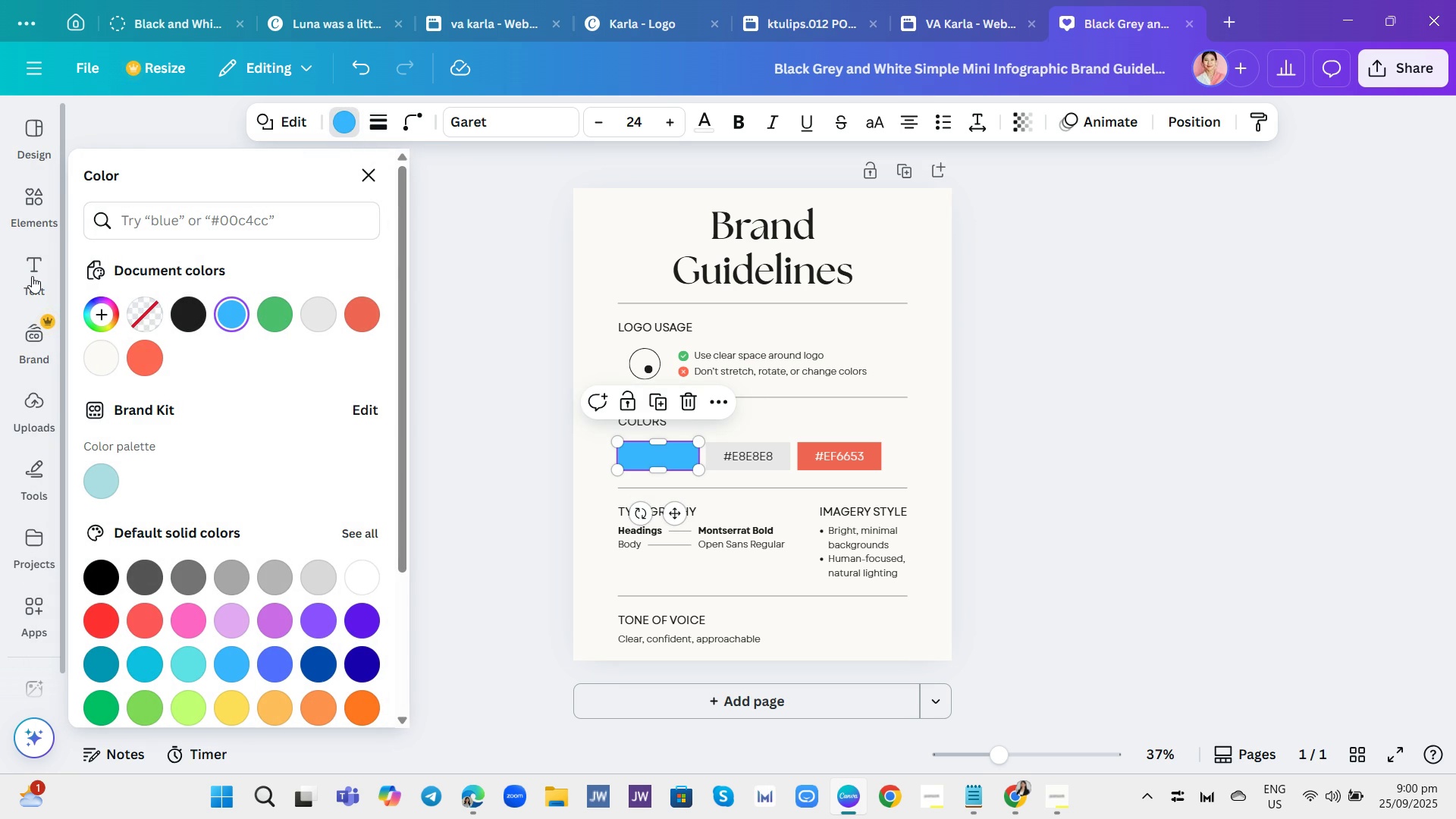 
left_click([362, 68])
 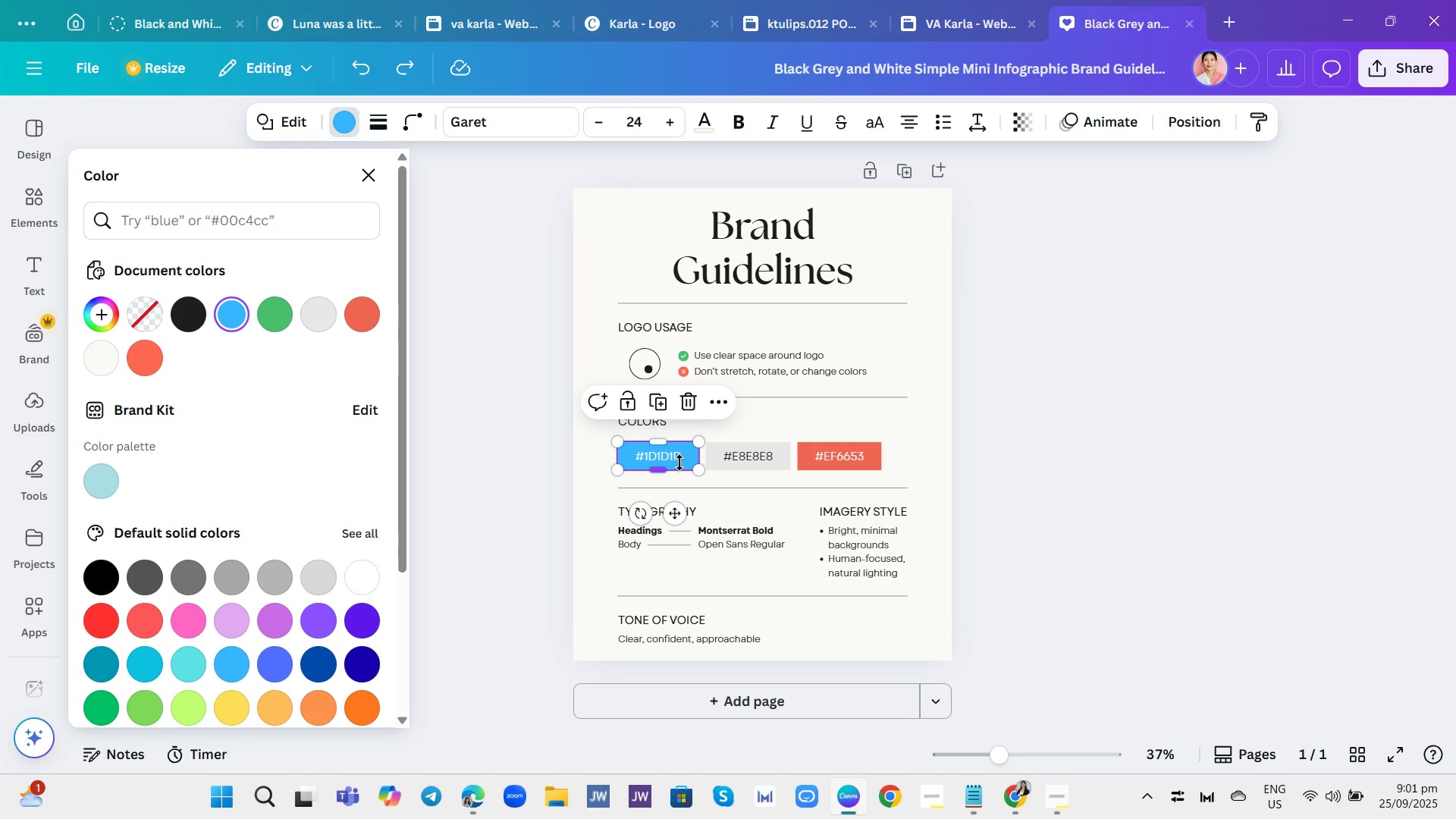 
wait(27.97)
 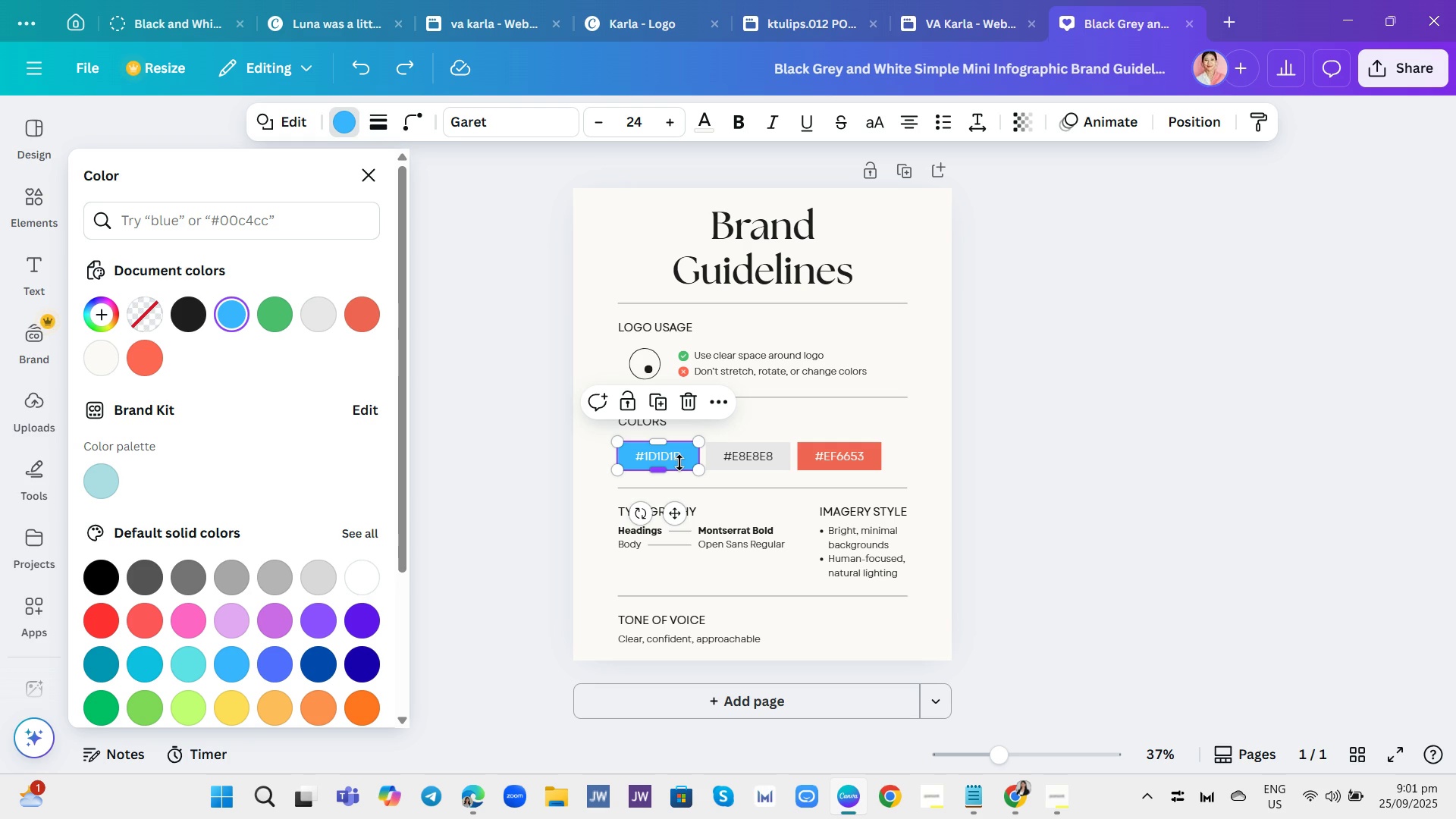 
left_click([155, 667])
 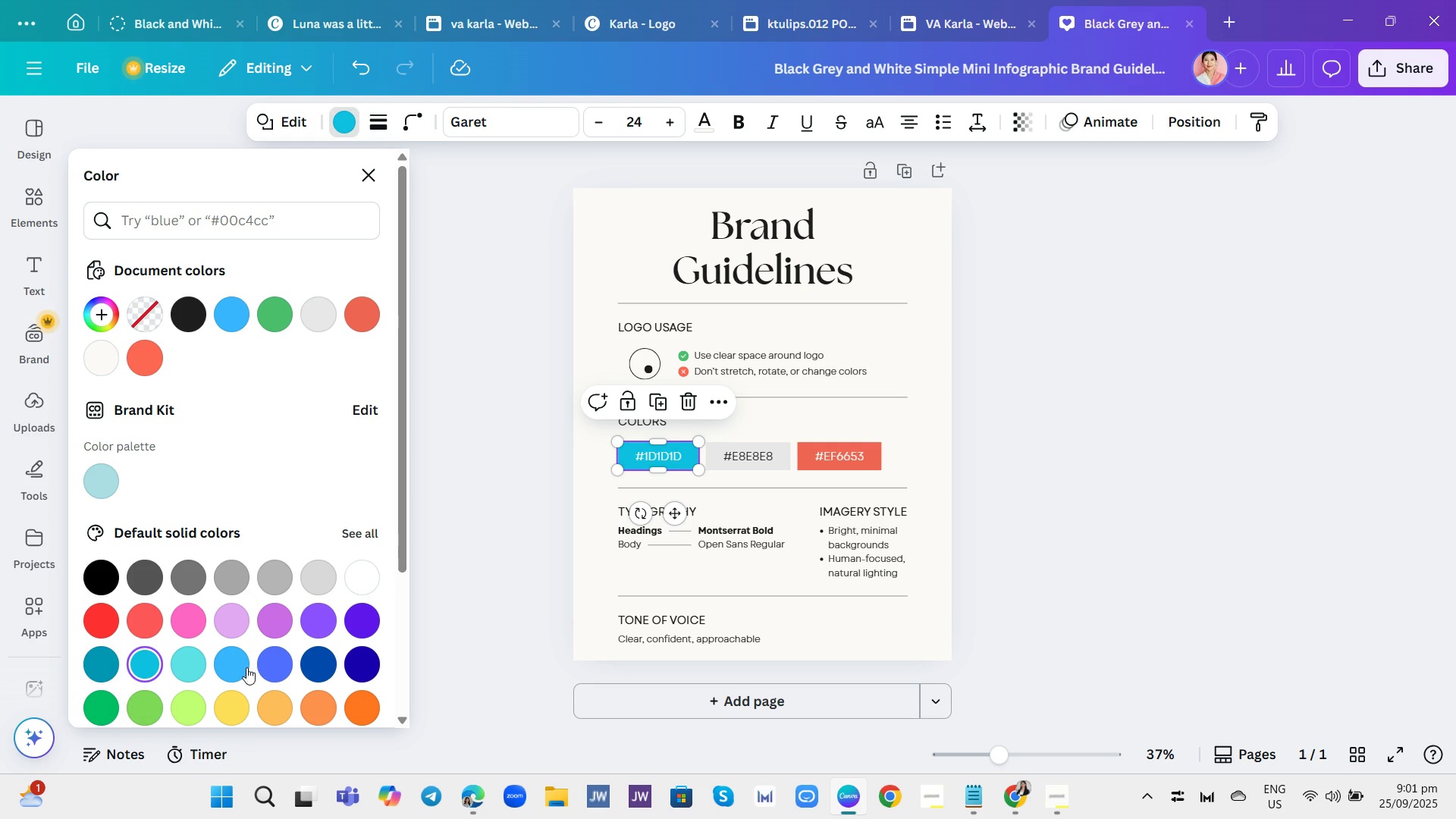 
left_click([235, 657])
 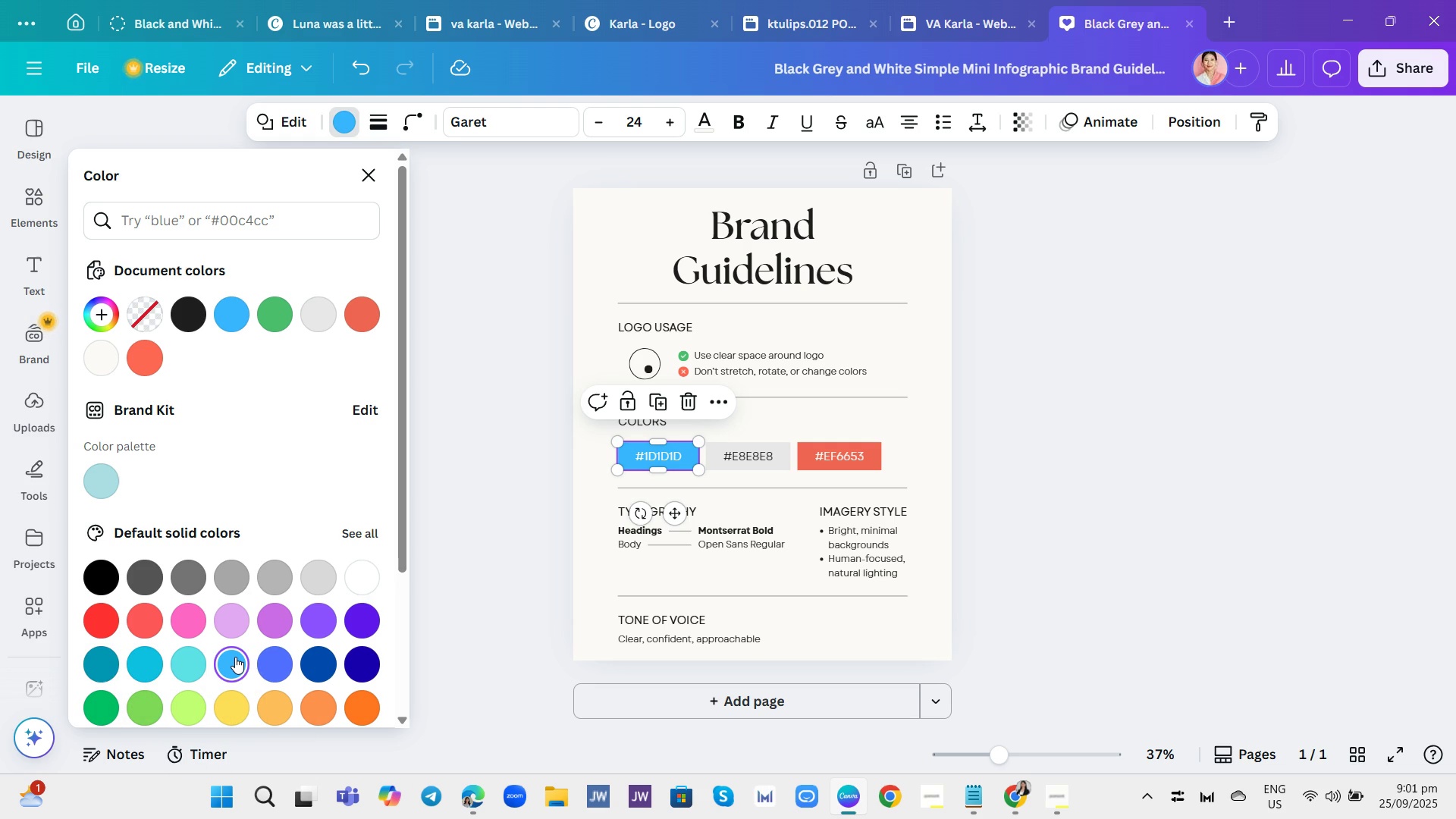 
left_click([235, 657])
 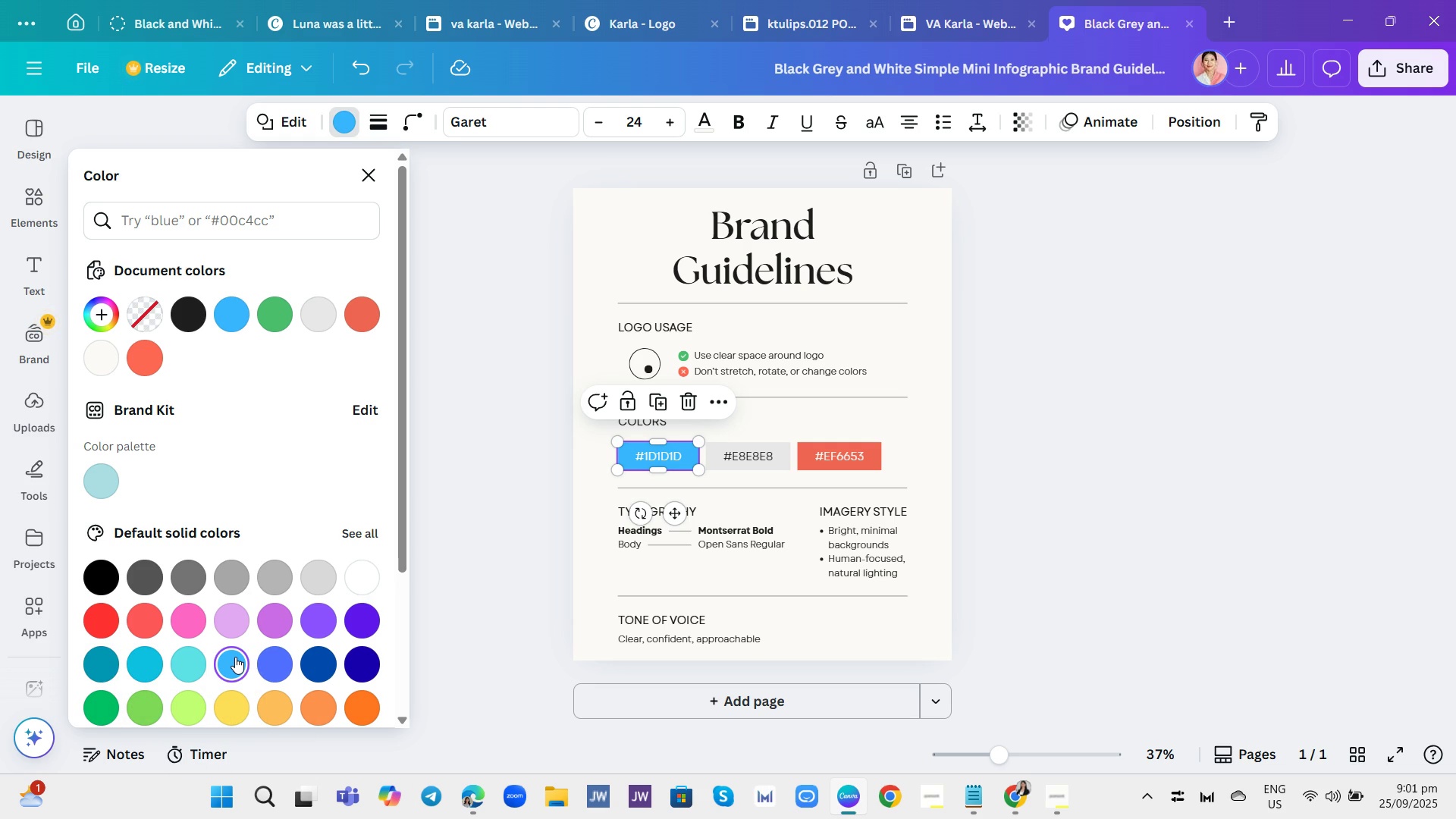 
left_click([235, 657])